 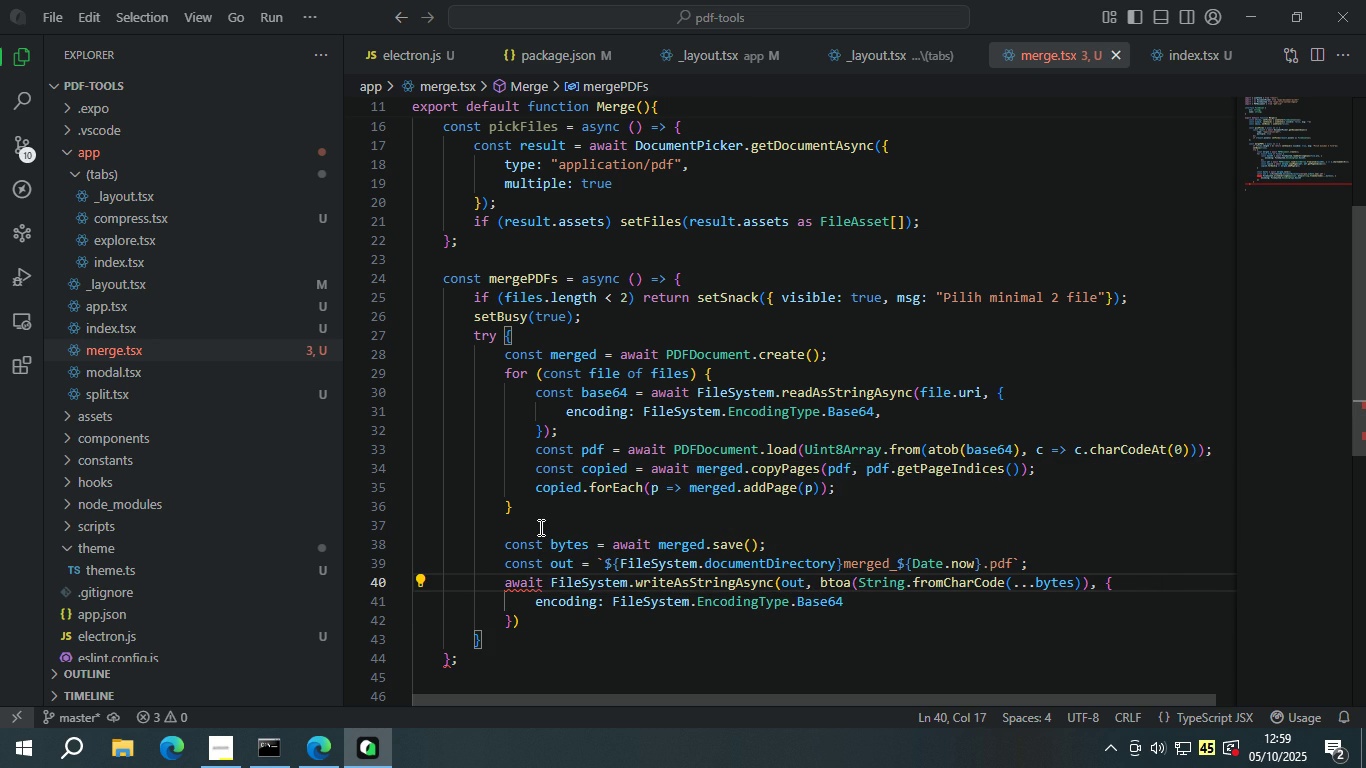 
key(ArrowDown)
 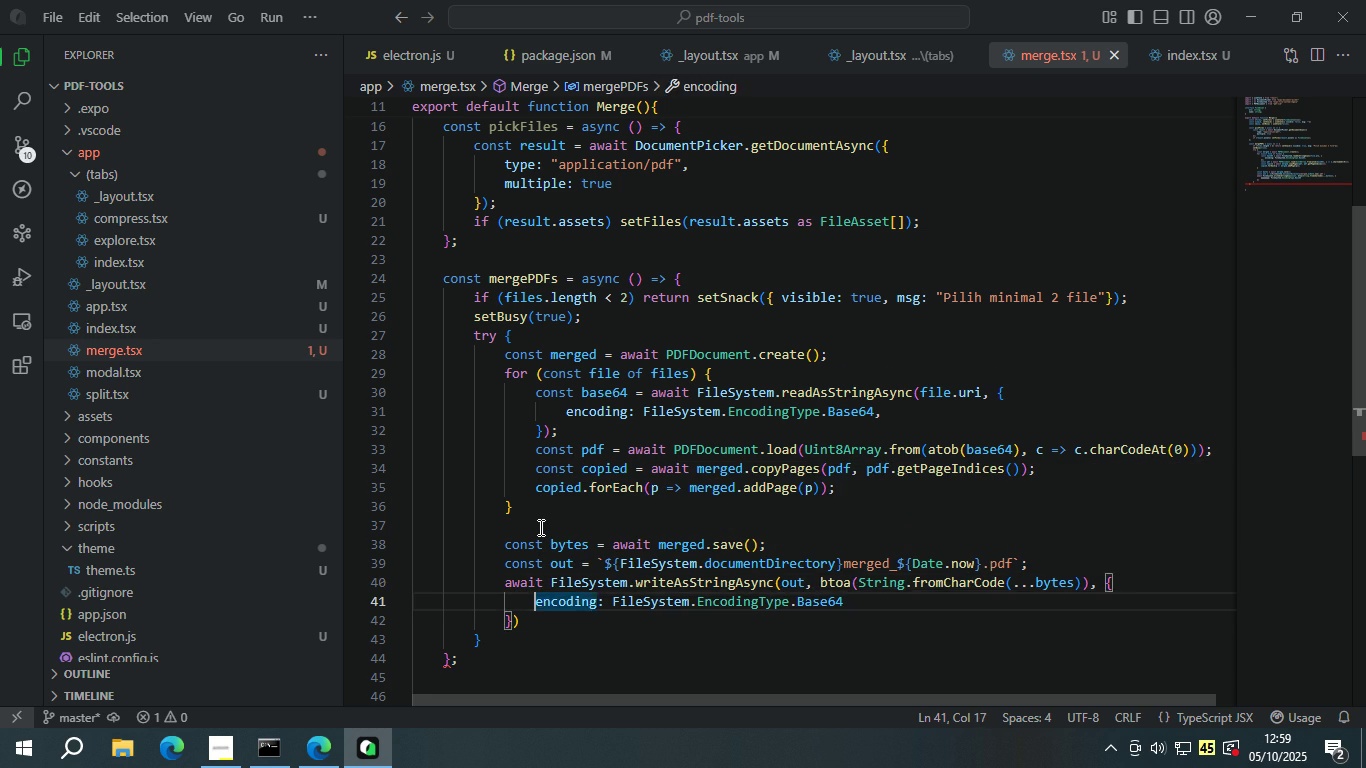 
key(ArrowDown)
 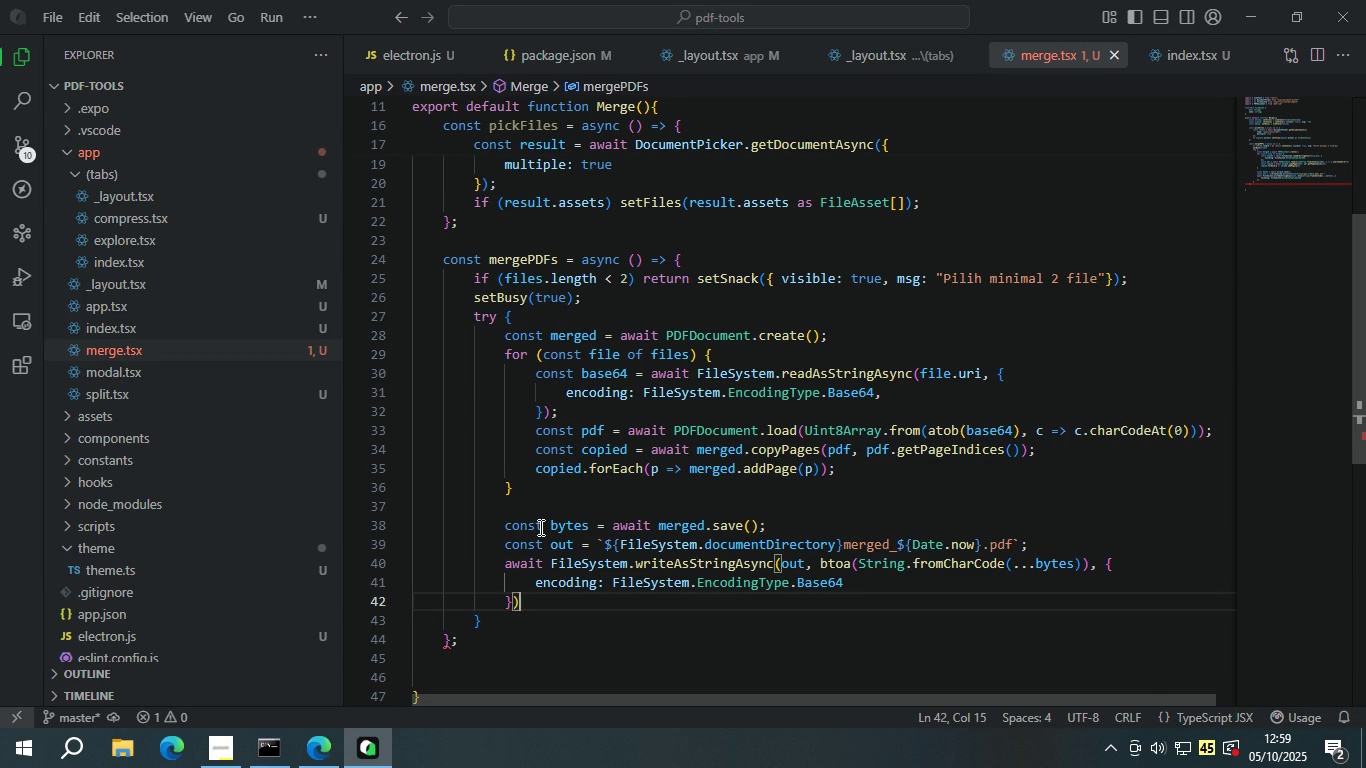 
wait(5.74)
 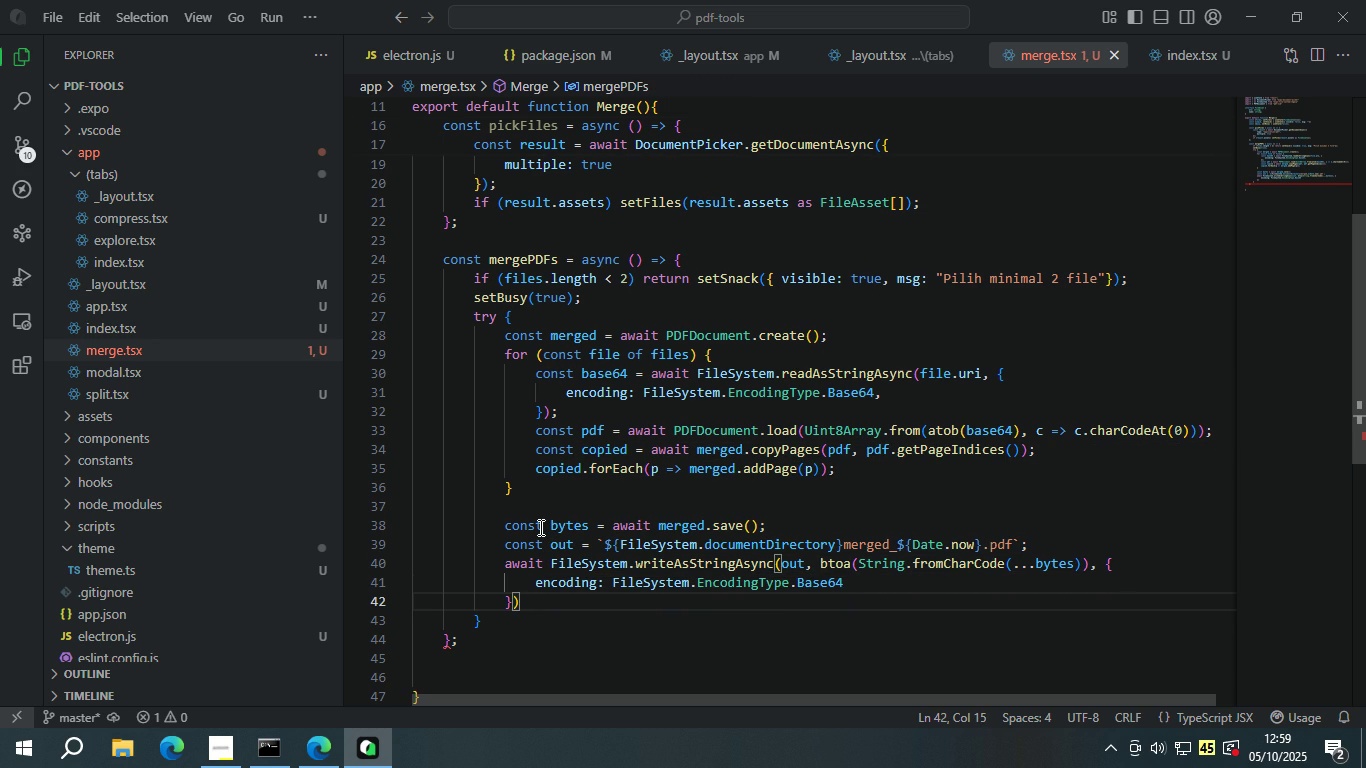 
key(Semicolon)
 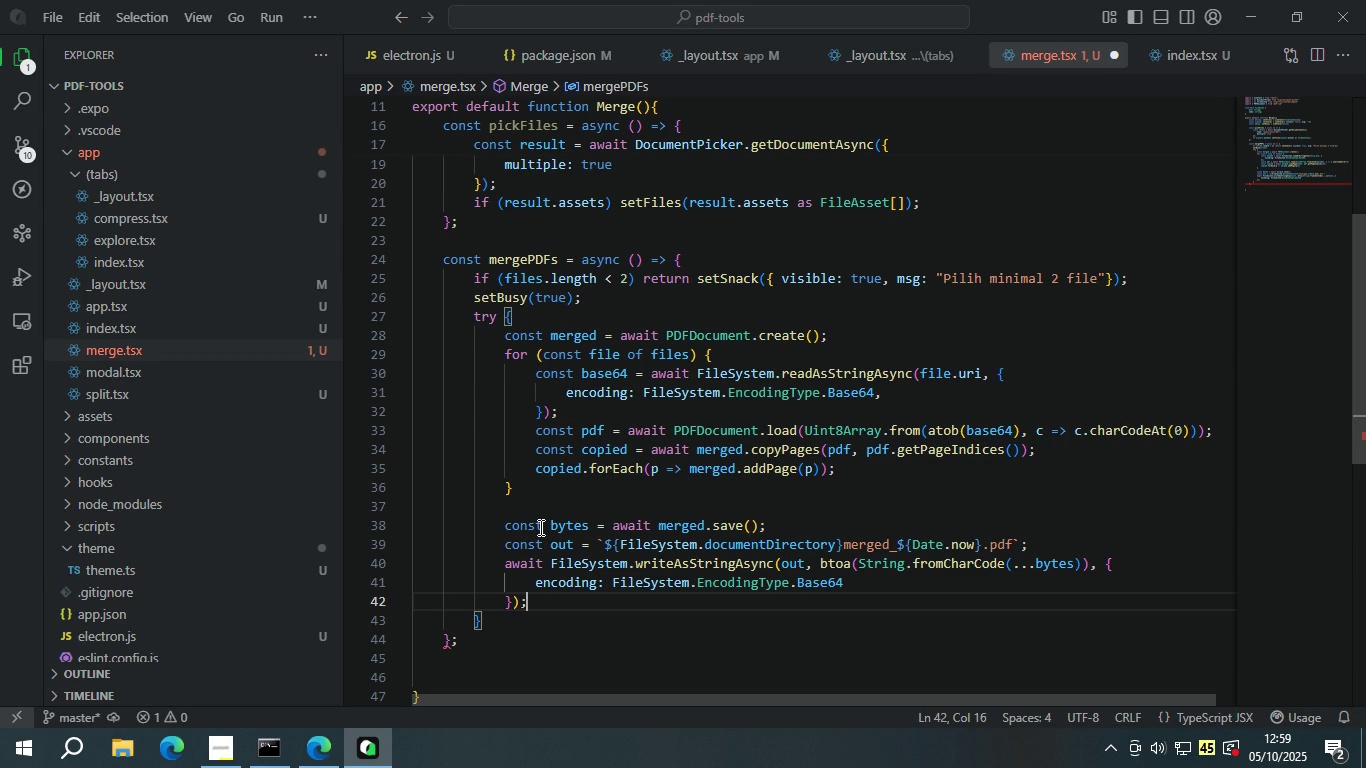 
key(Enter)
 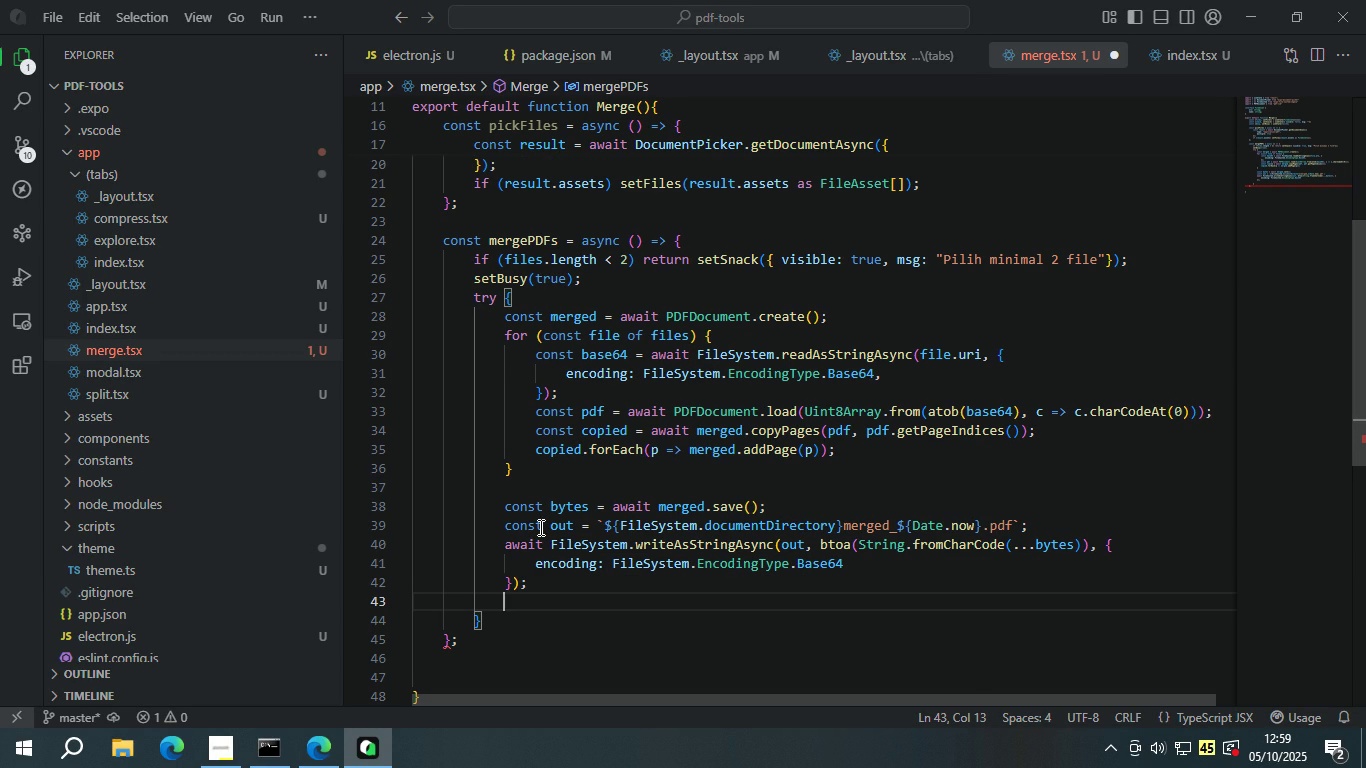 
wait(8.03)
 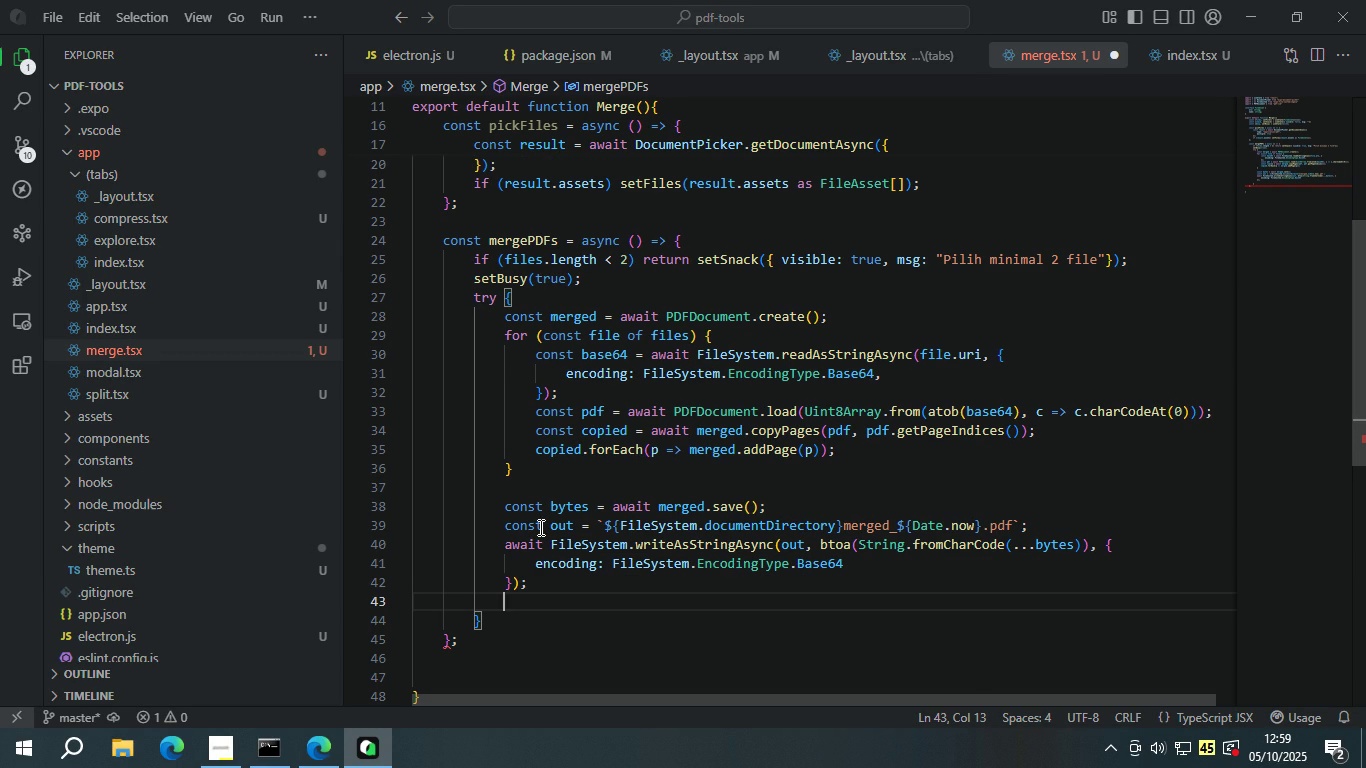 
type(setSnac)
 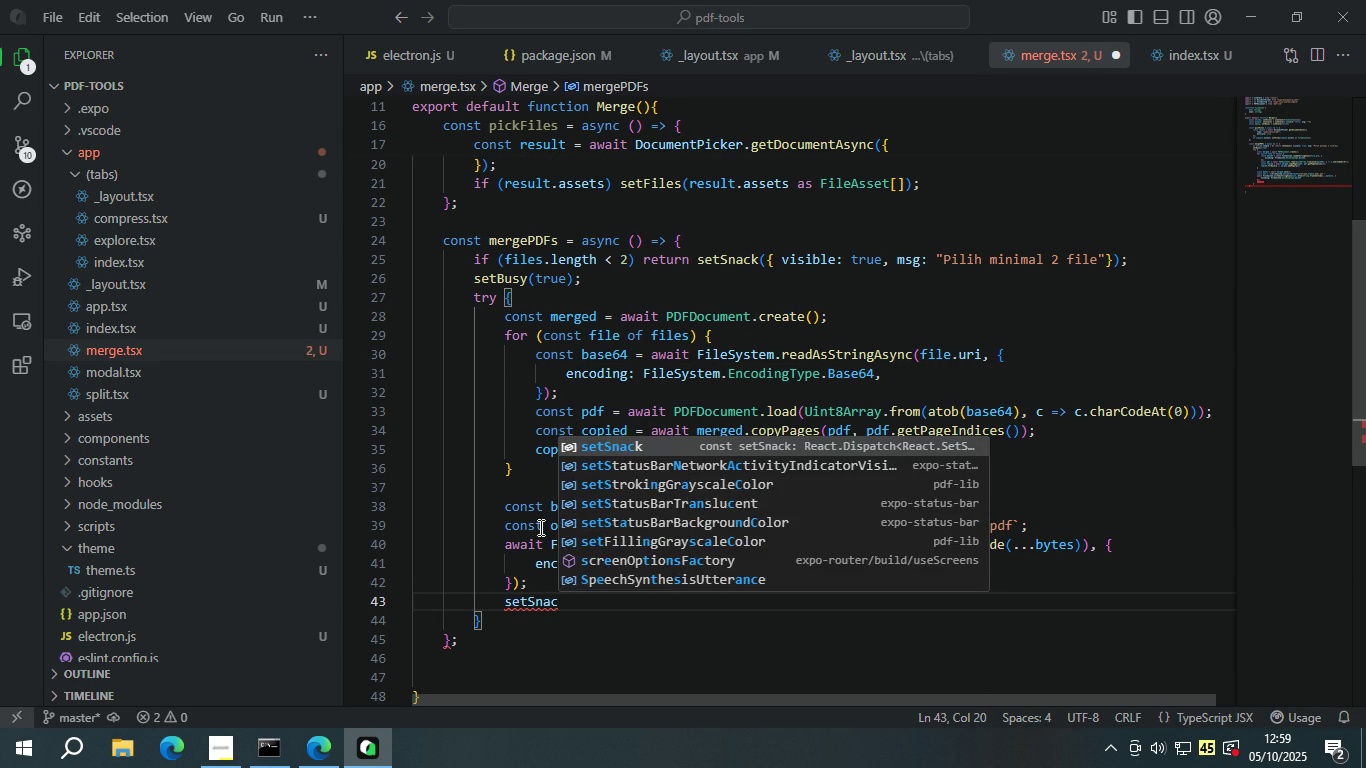 
key(Enter)